 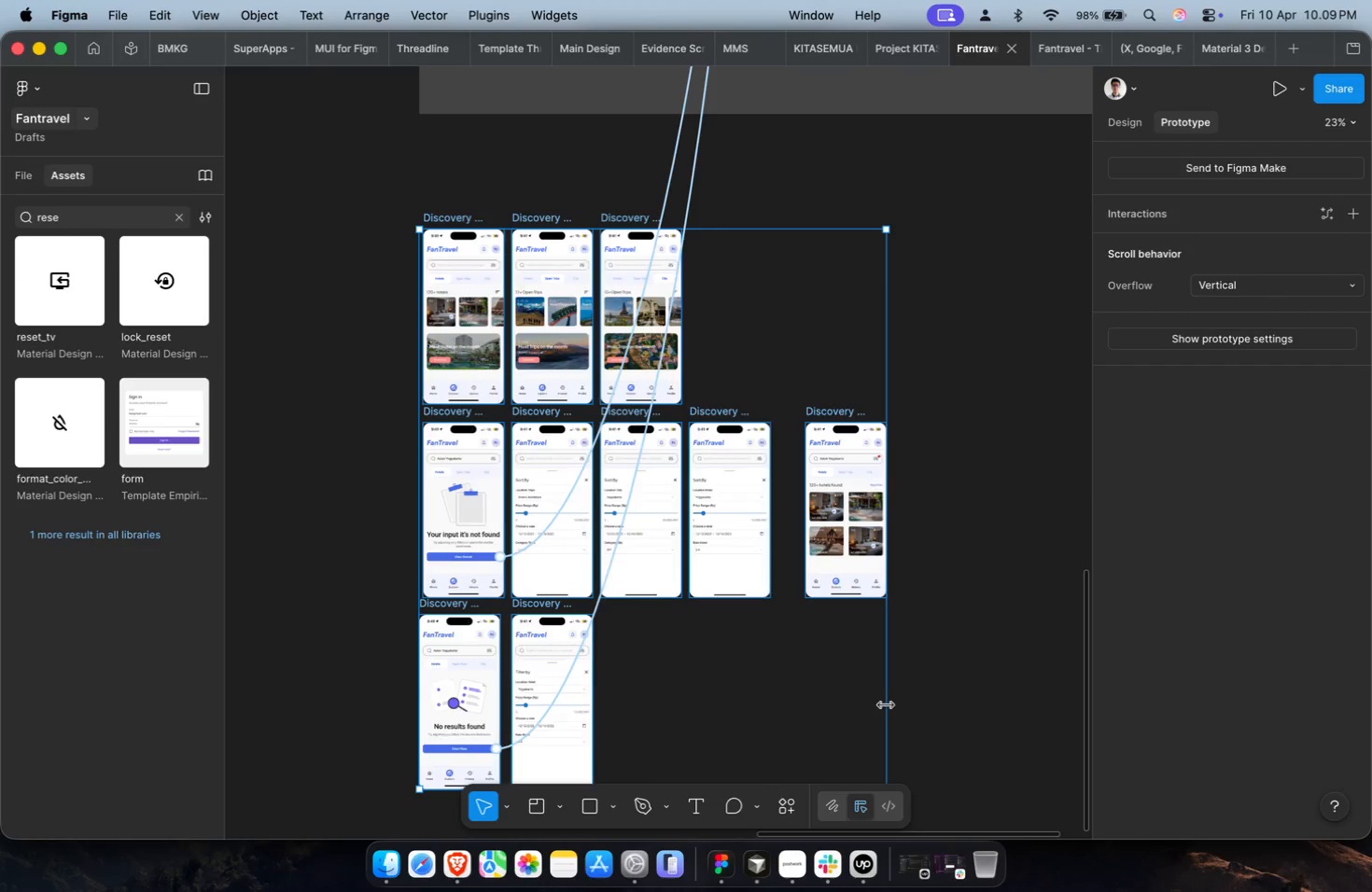 
left_click([944, 653])
 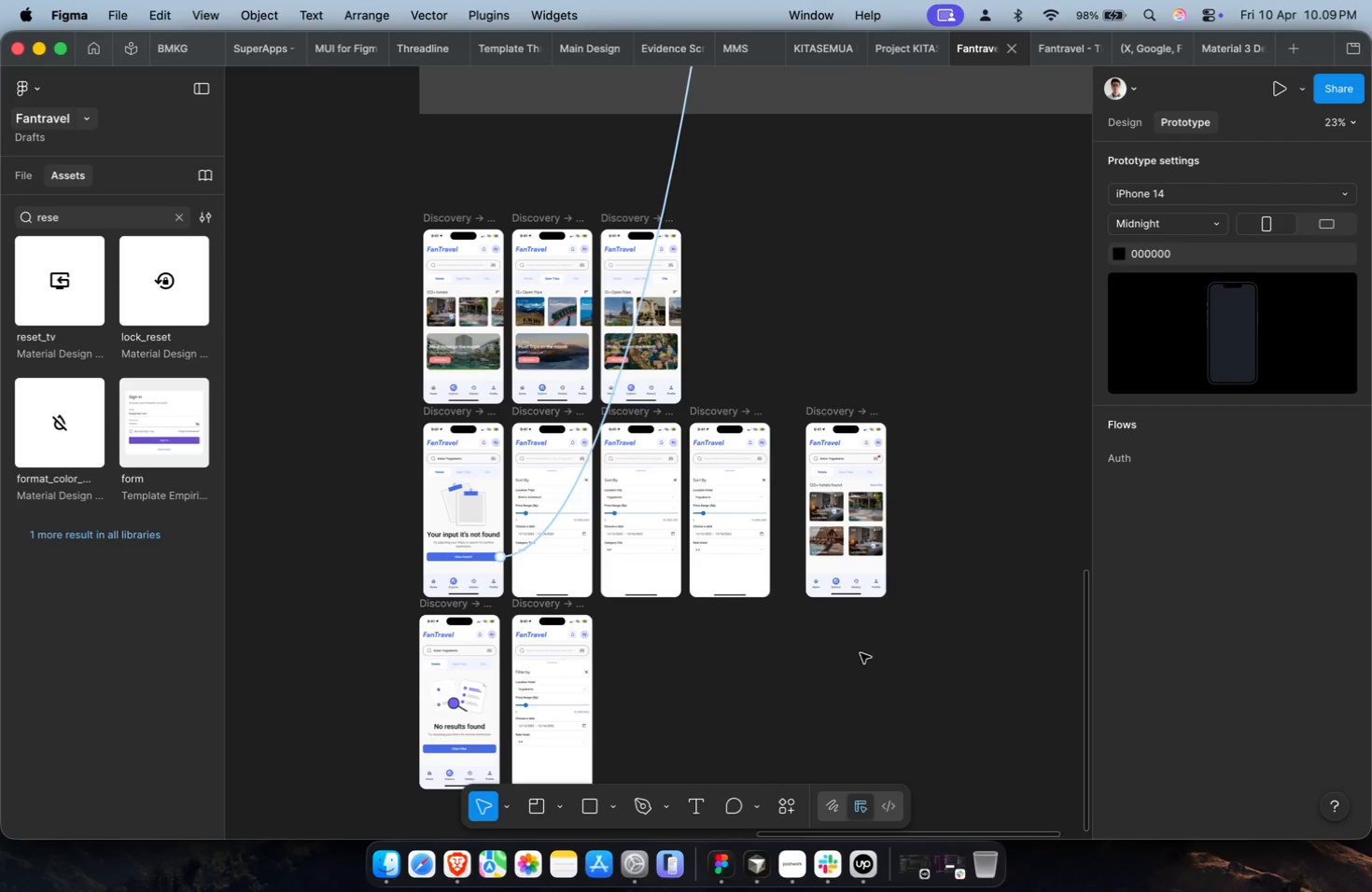 
scroll: coordinate [886, 705], scroll_direction: up, amount: 4.0
 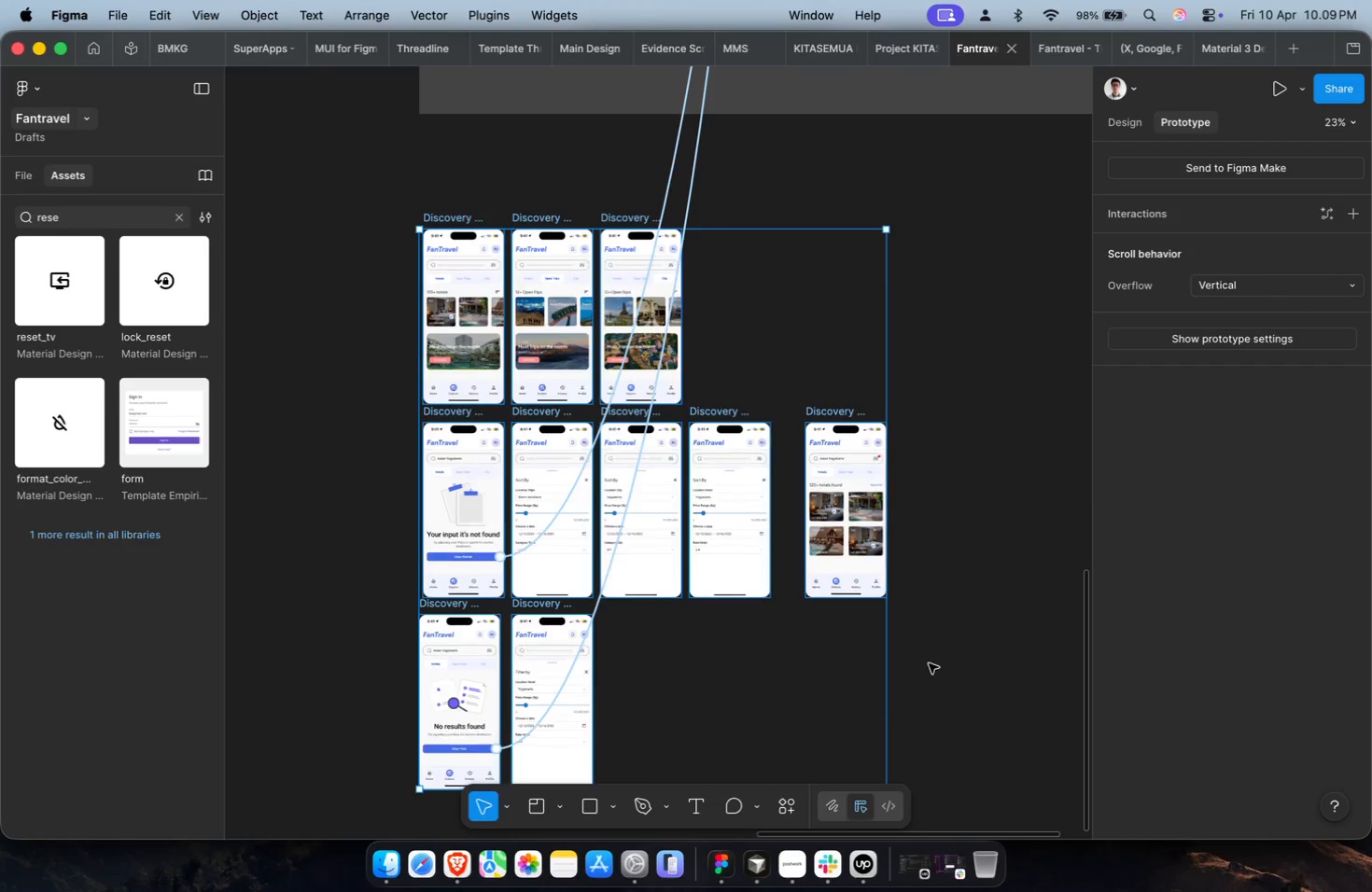 
key(Shift+ShiftLeft)
 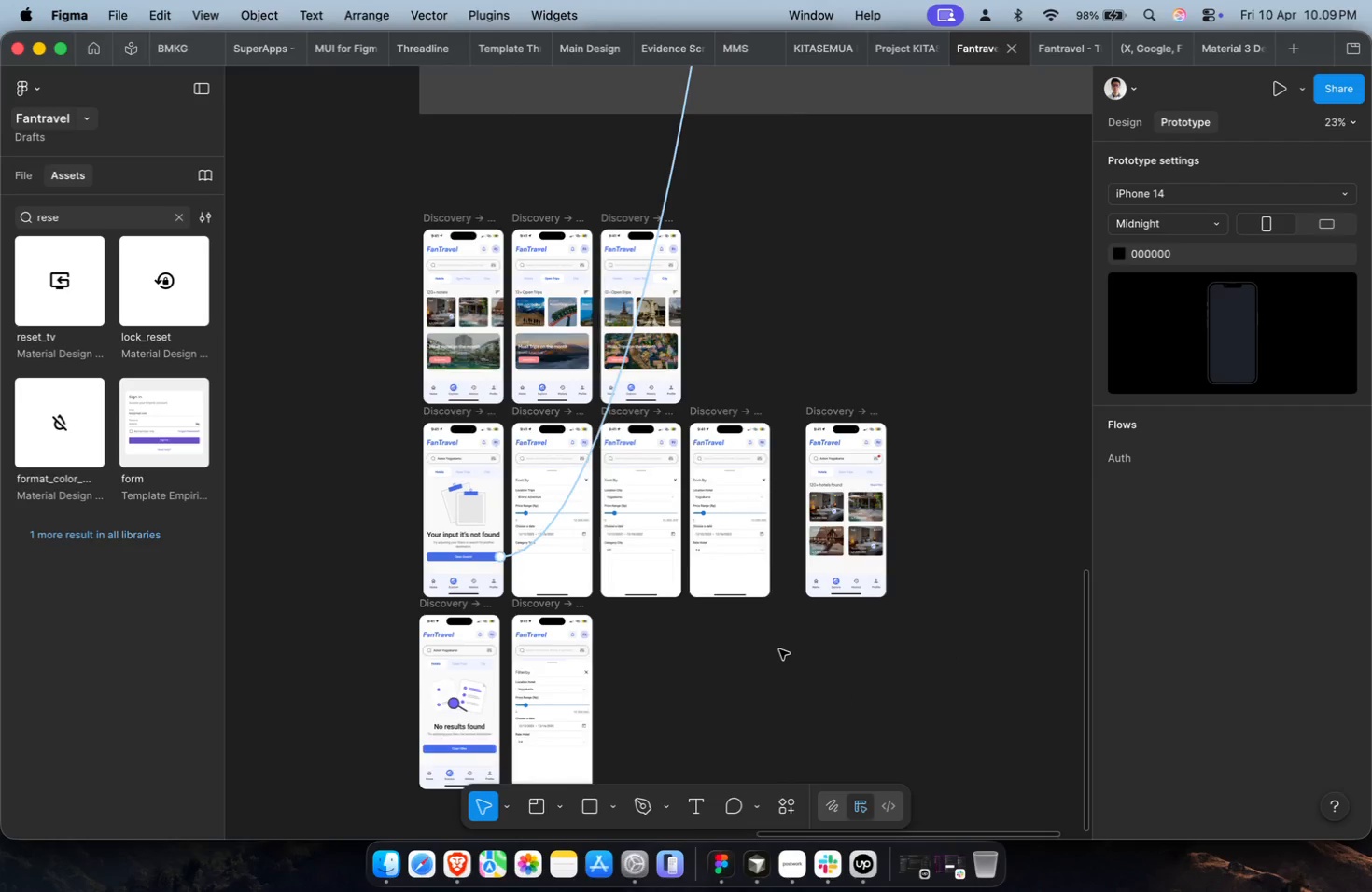 
scroll: coordinate [779, 649], scroll_direction: up, amount: 2.0
 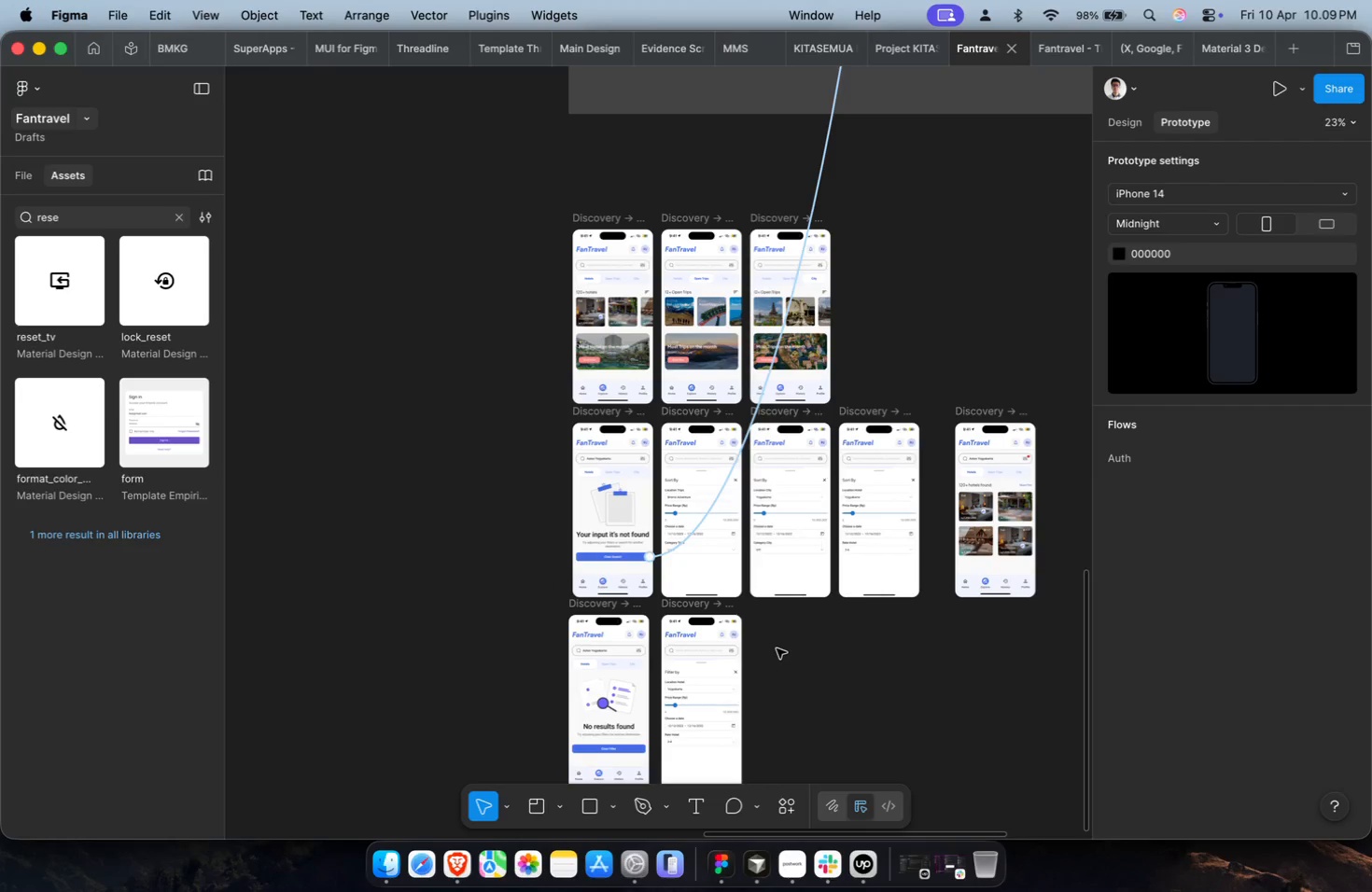 
key(Meta+CommandLeft)
 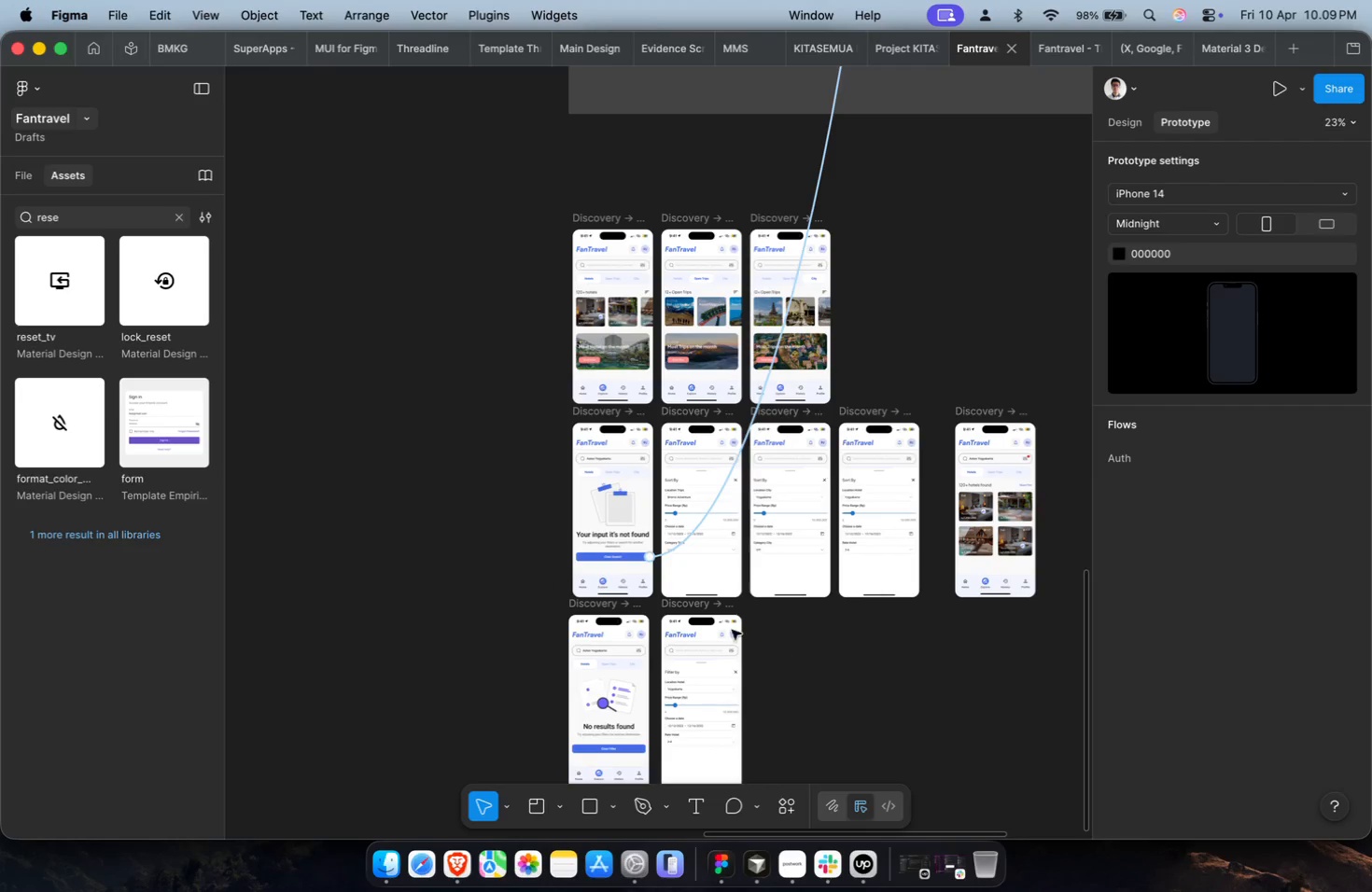 
scroll: coordinate [731, 629], scroll_direction: up, amount: 2.0
 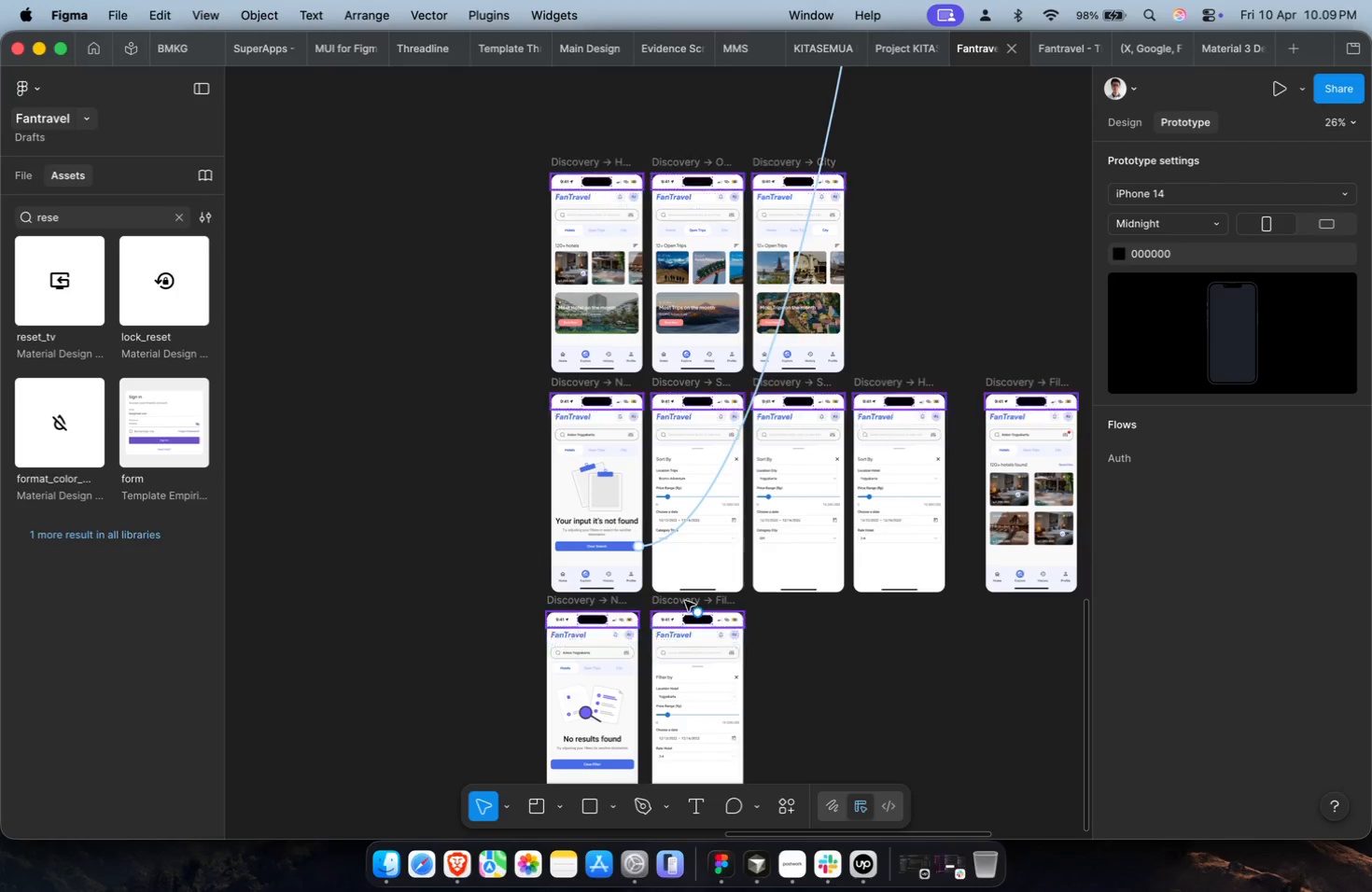 
key(Meta+CommandLeft)
 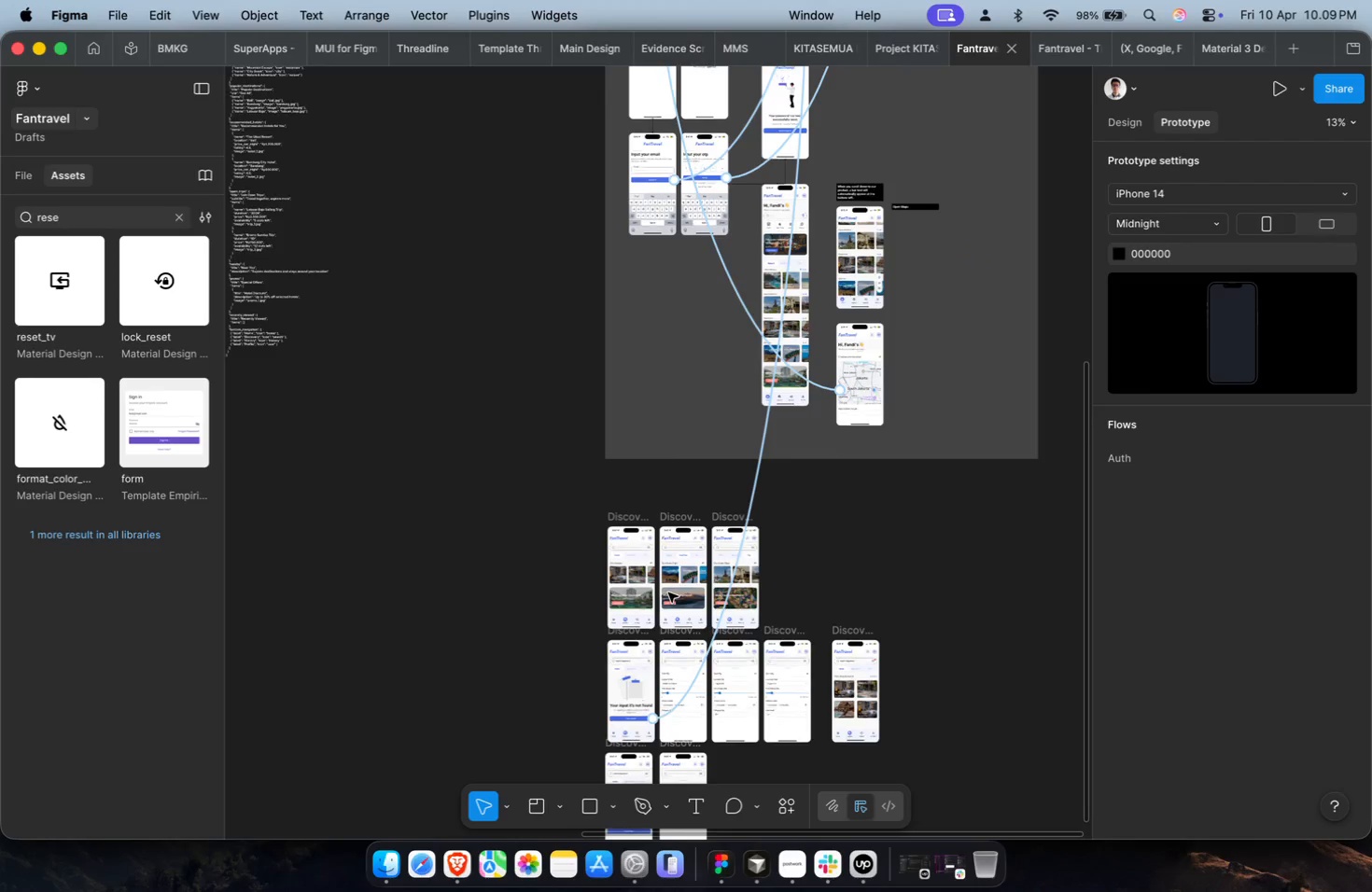 
scroll: coordinate [668, 592], scroll_direction: none, amount: 0.0
 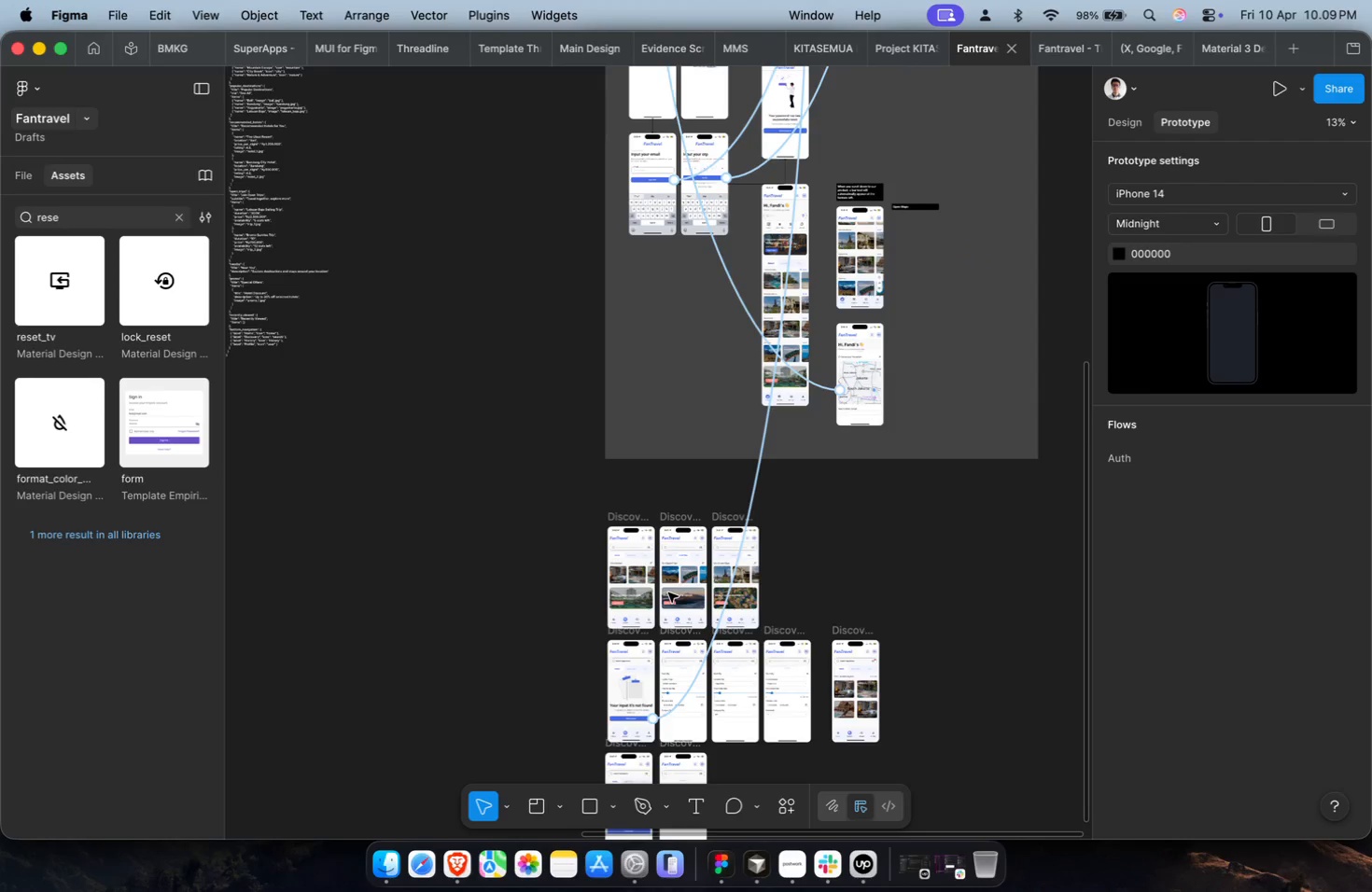 
key(Shift+ShiftLeft)
 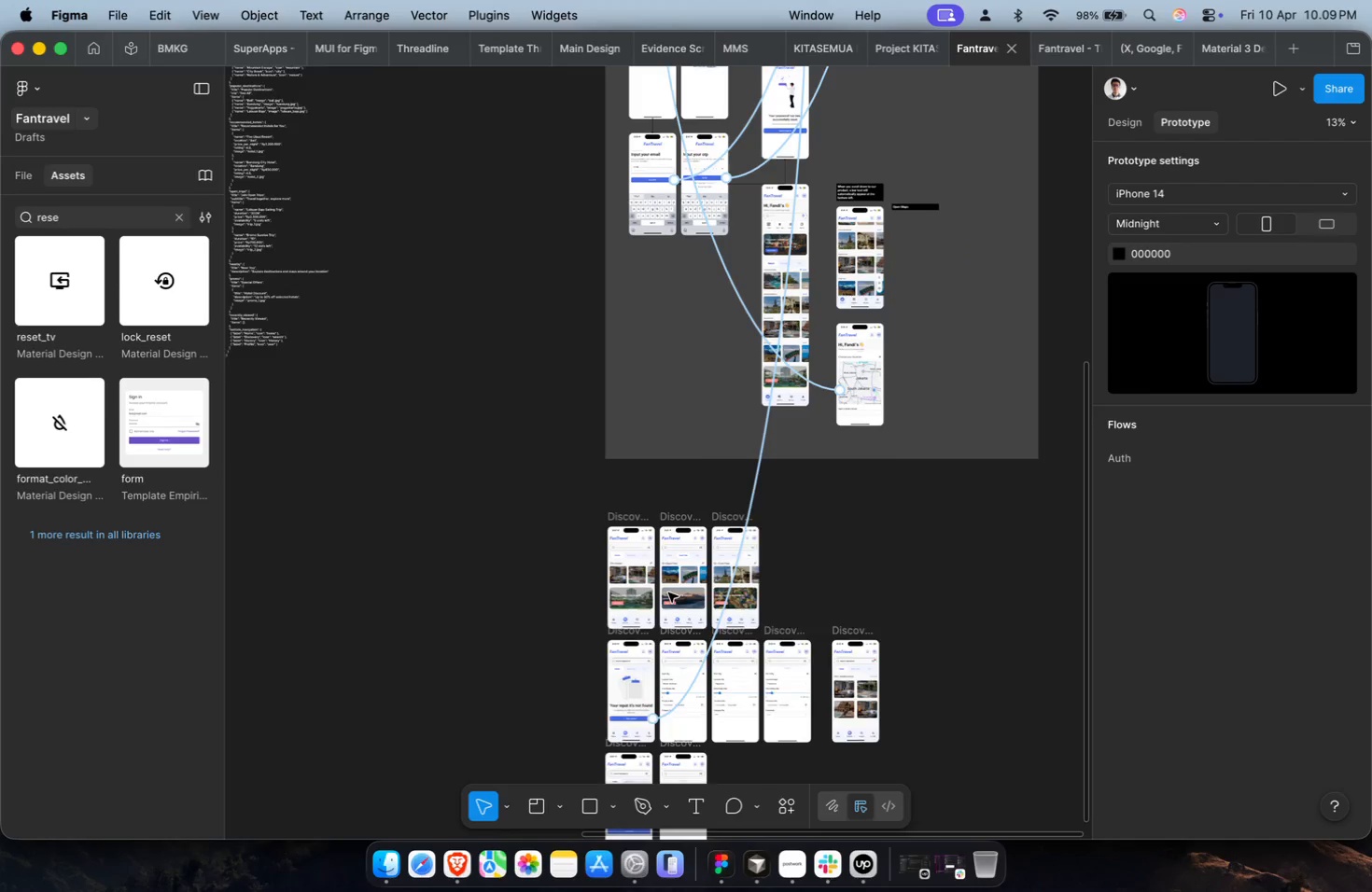 
scroll: coordinate [668, 592], scroll_direction: down, amount: 3.0
 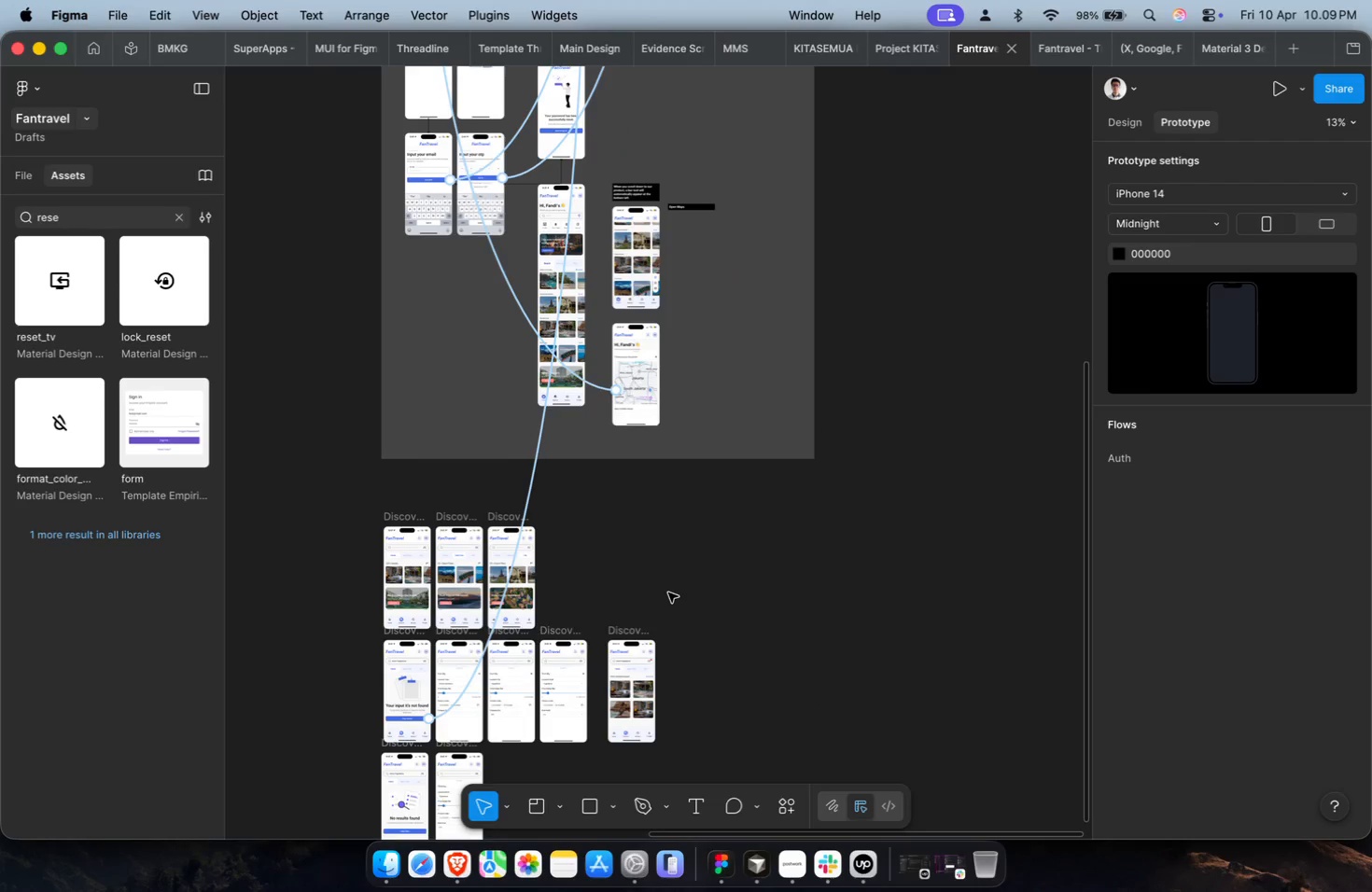 
scroll: coordinate [668, 592], scroll_direction: up, amount: 4.0
 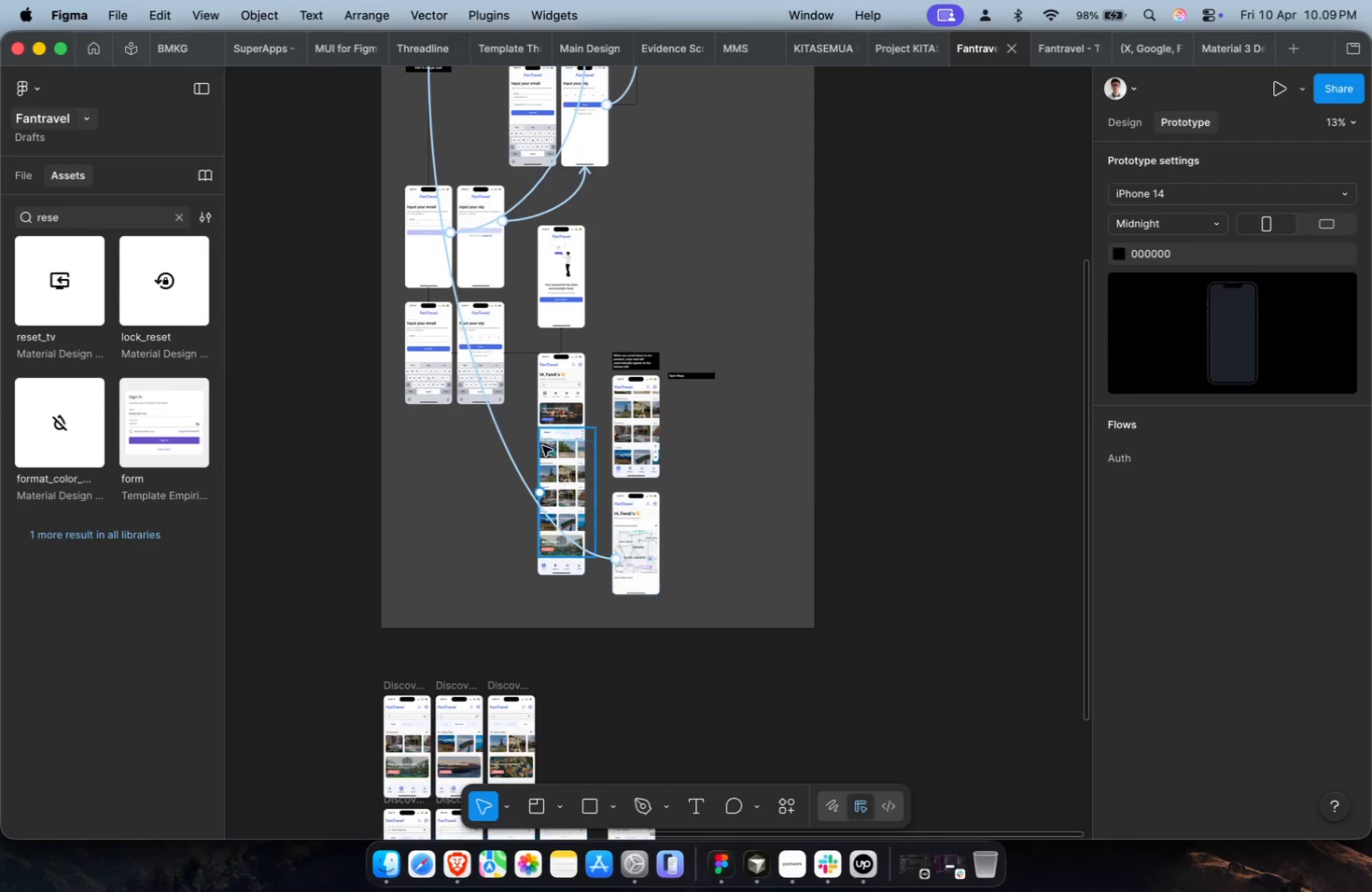 
key(Meta+CommandLeft)
 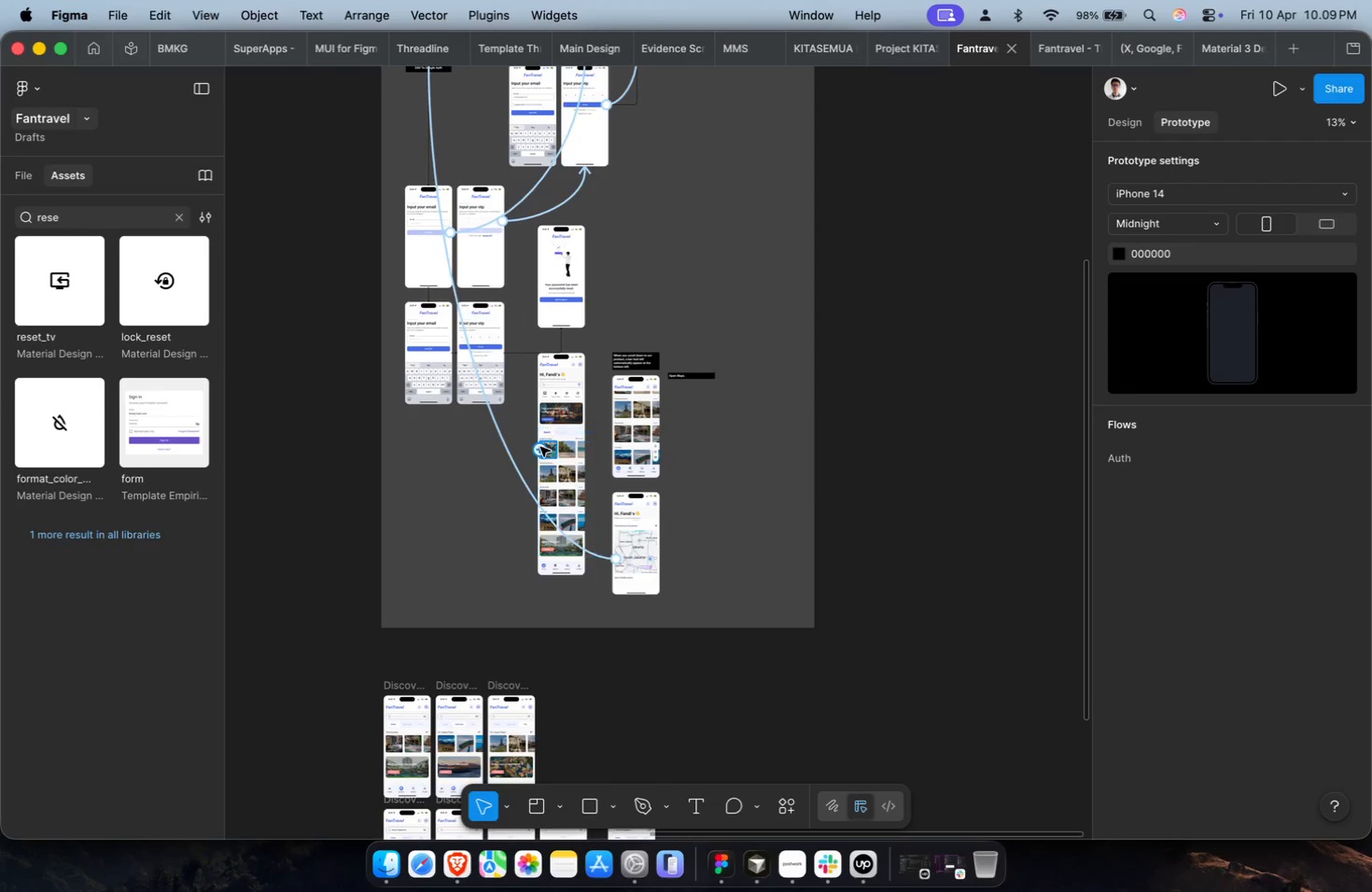 
hold_key(key=CommandLeft, duration=0.32)
 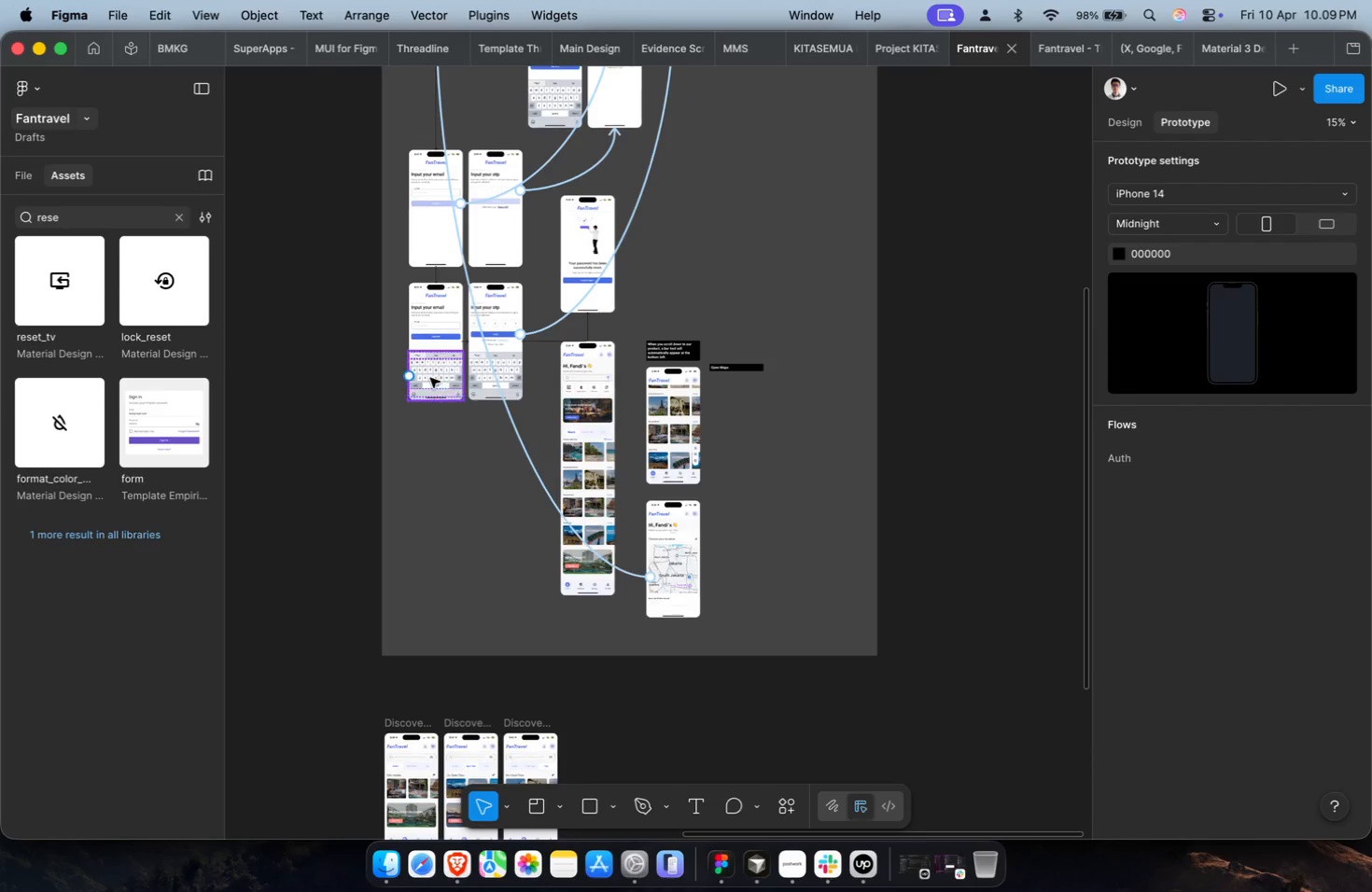 
left_click([430, 378])
 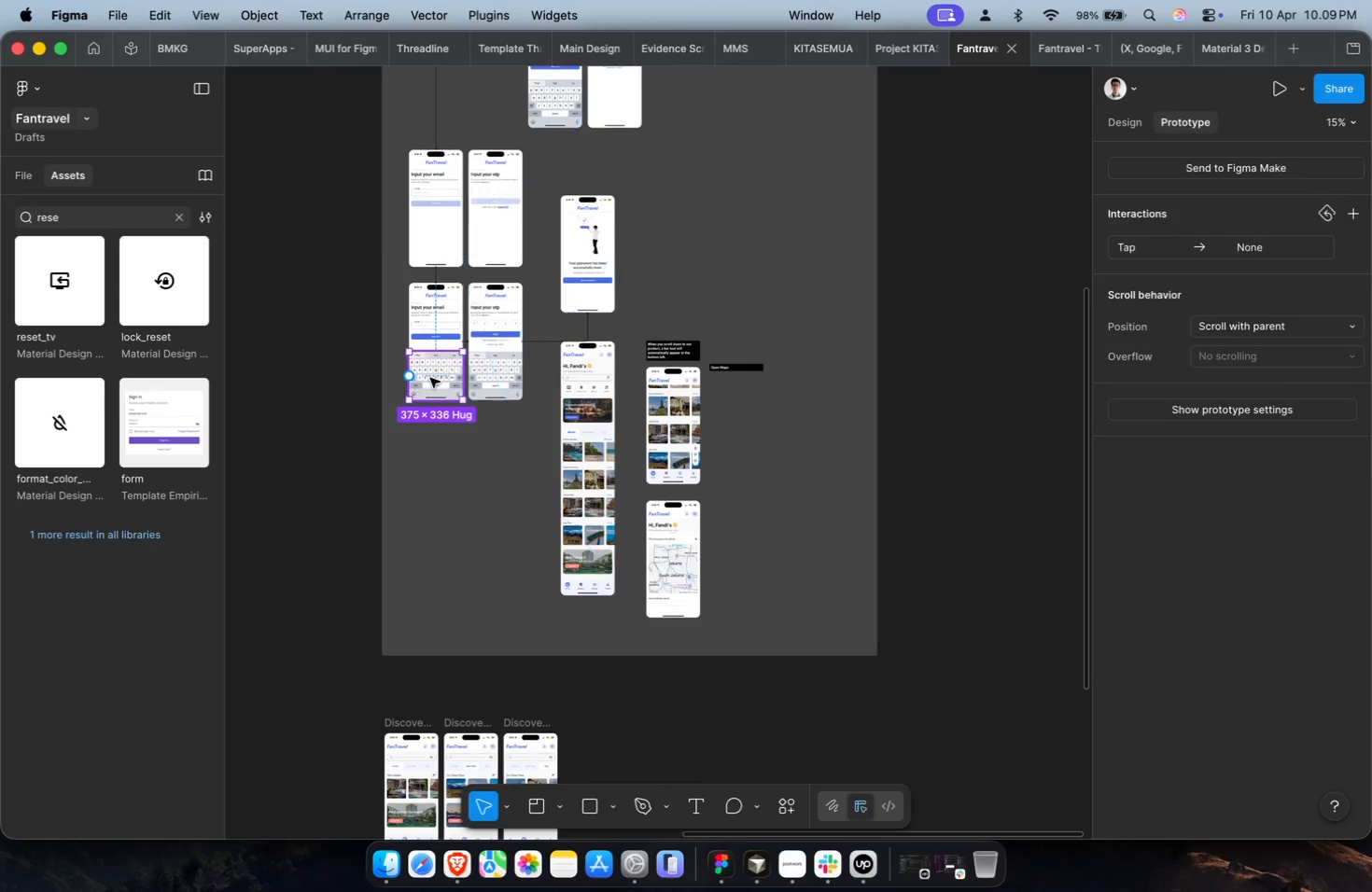 
scroll: coordinate [496, 443], scroll_direction: none, amount: 0.0